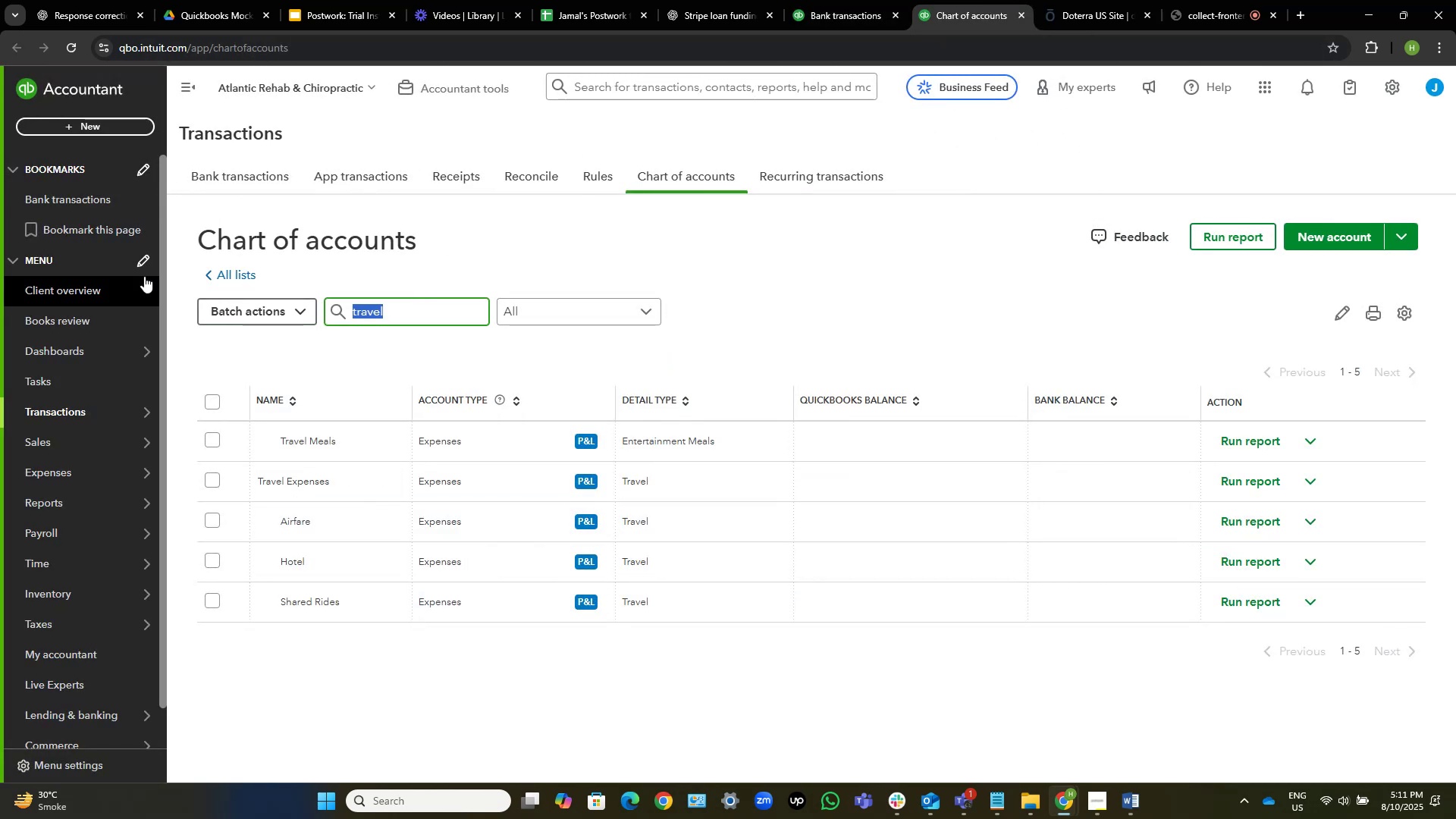 
type(vacc)
 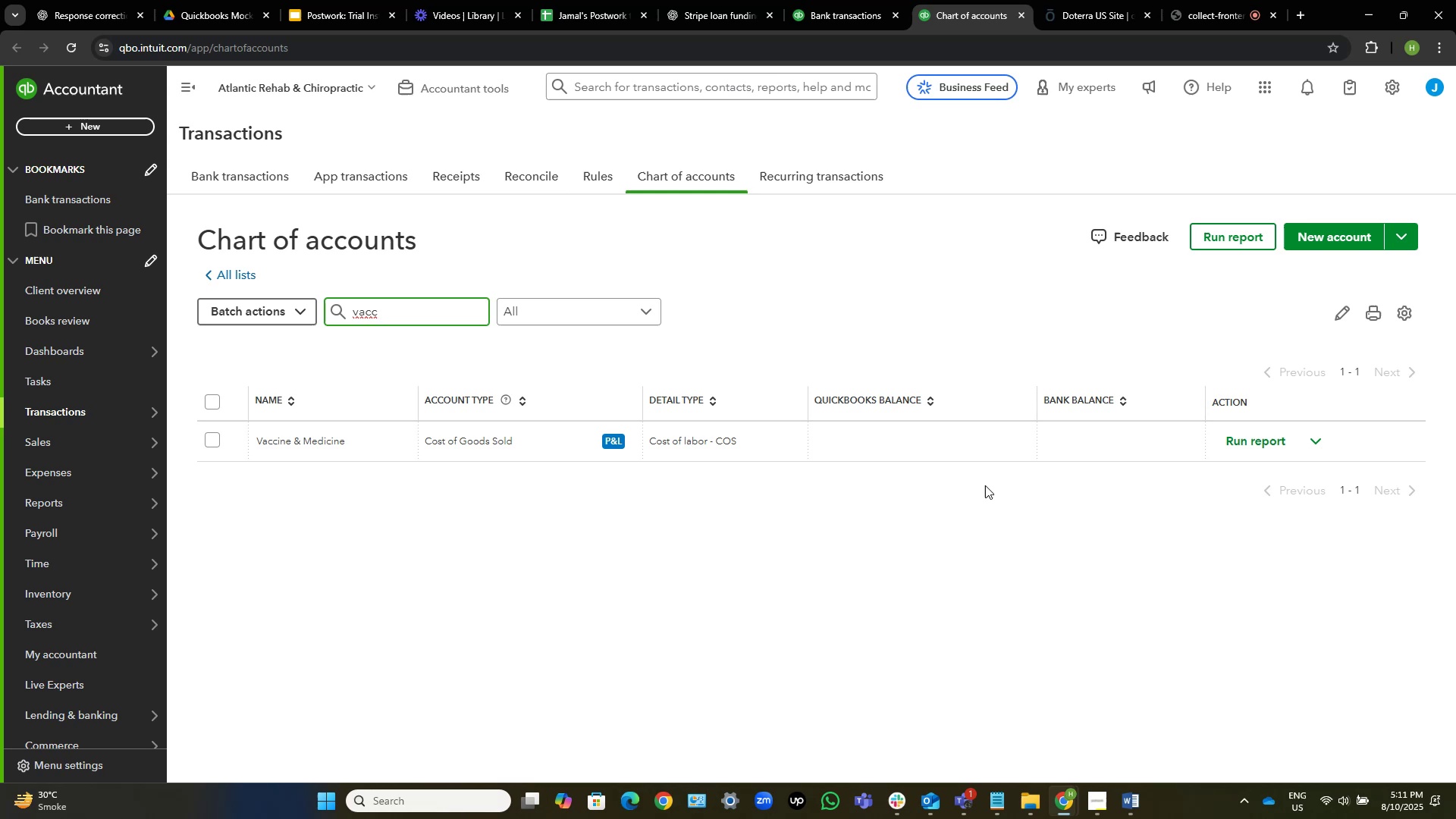 
wait(5.77)
 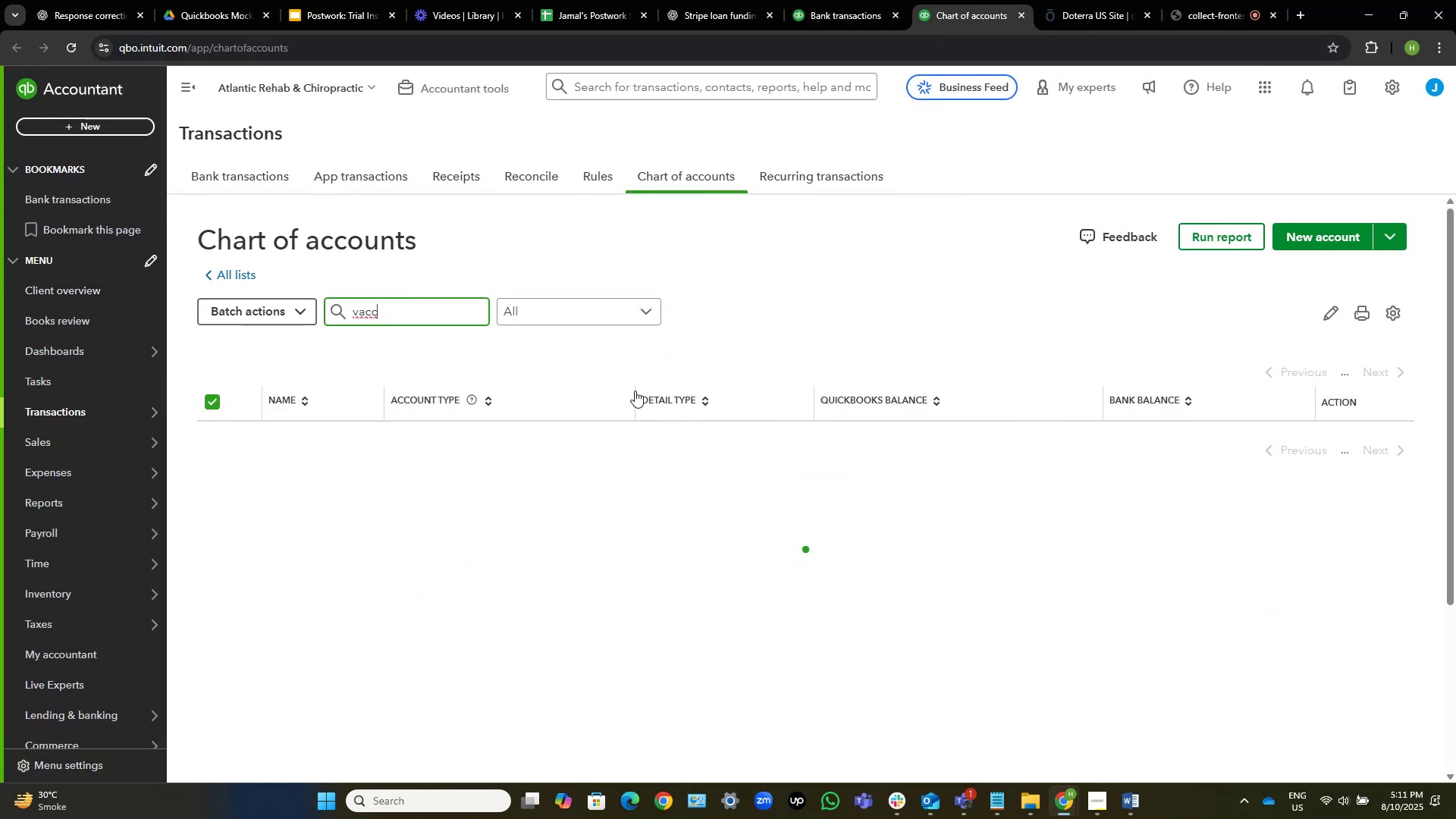 
left_click([1312, 440])
 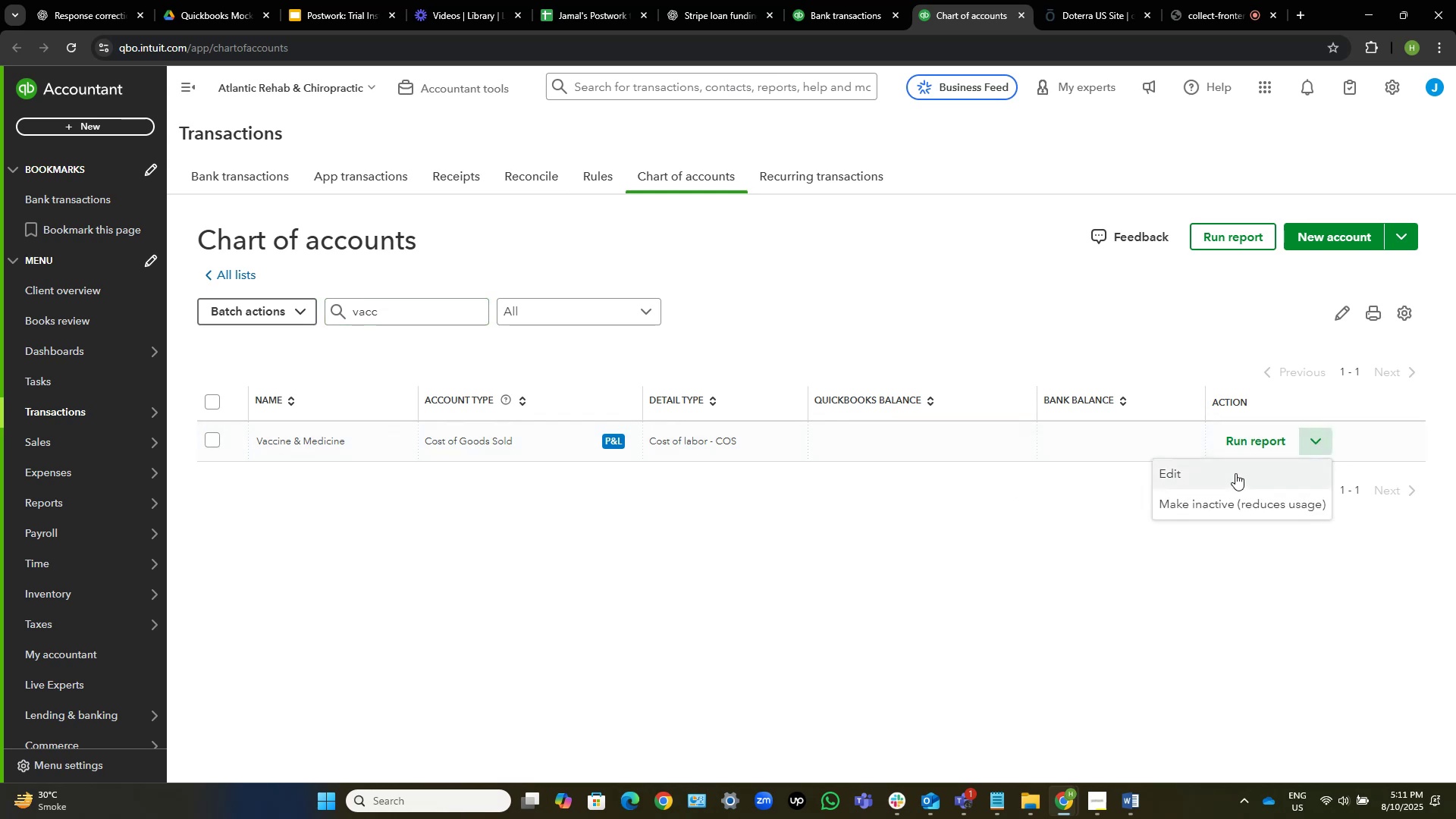 
left_click([1235, 473])
 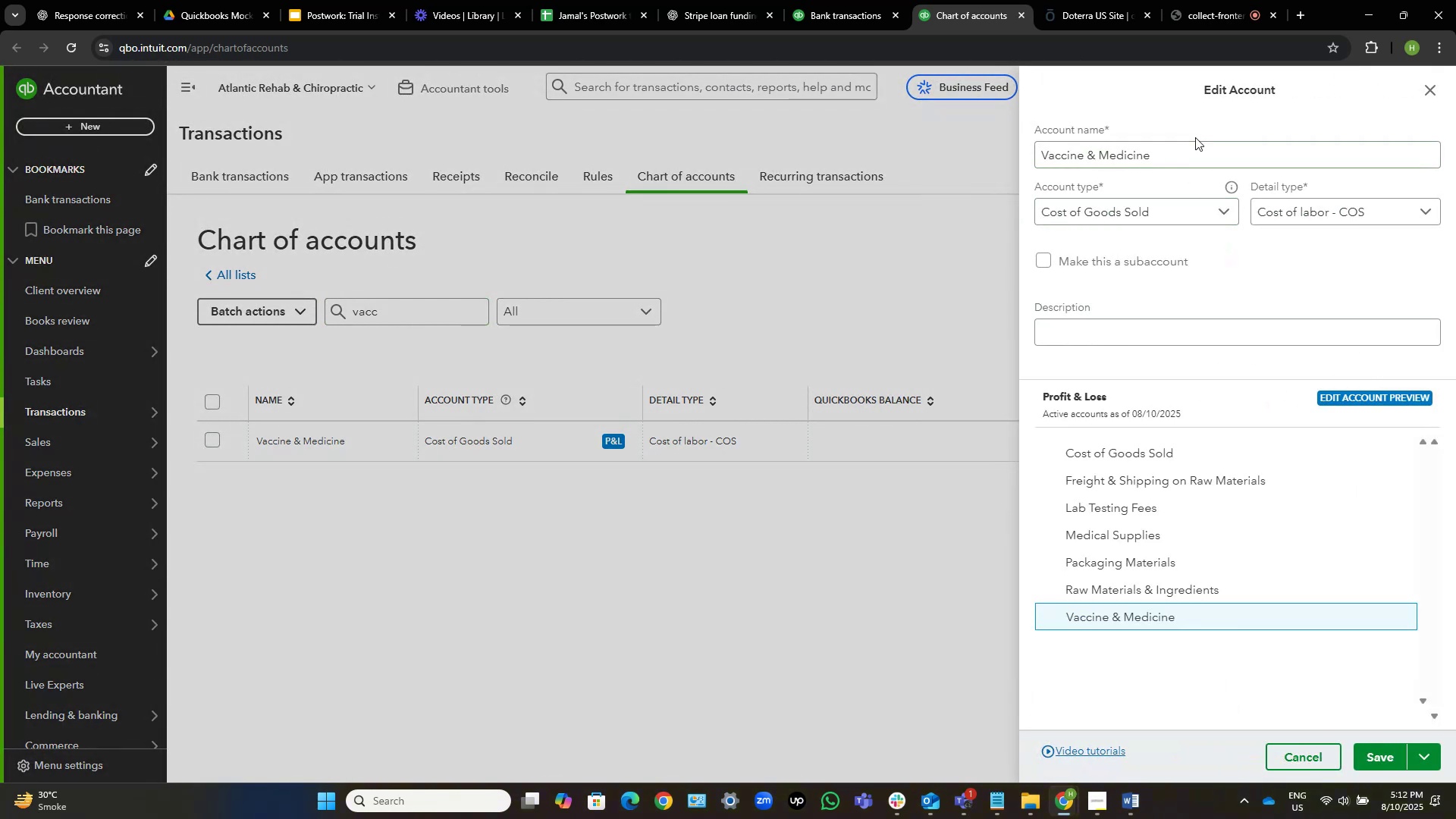 
wait(5.94)
 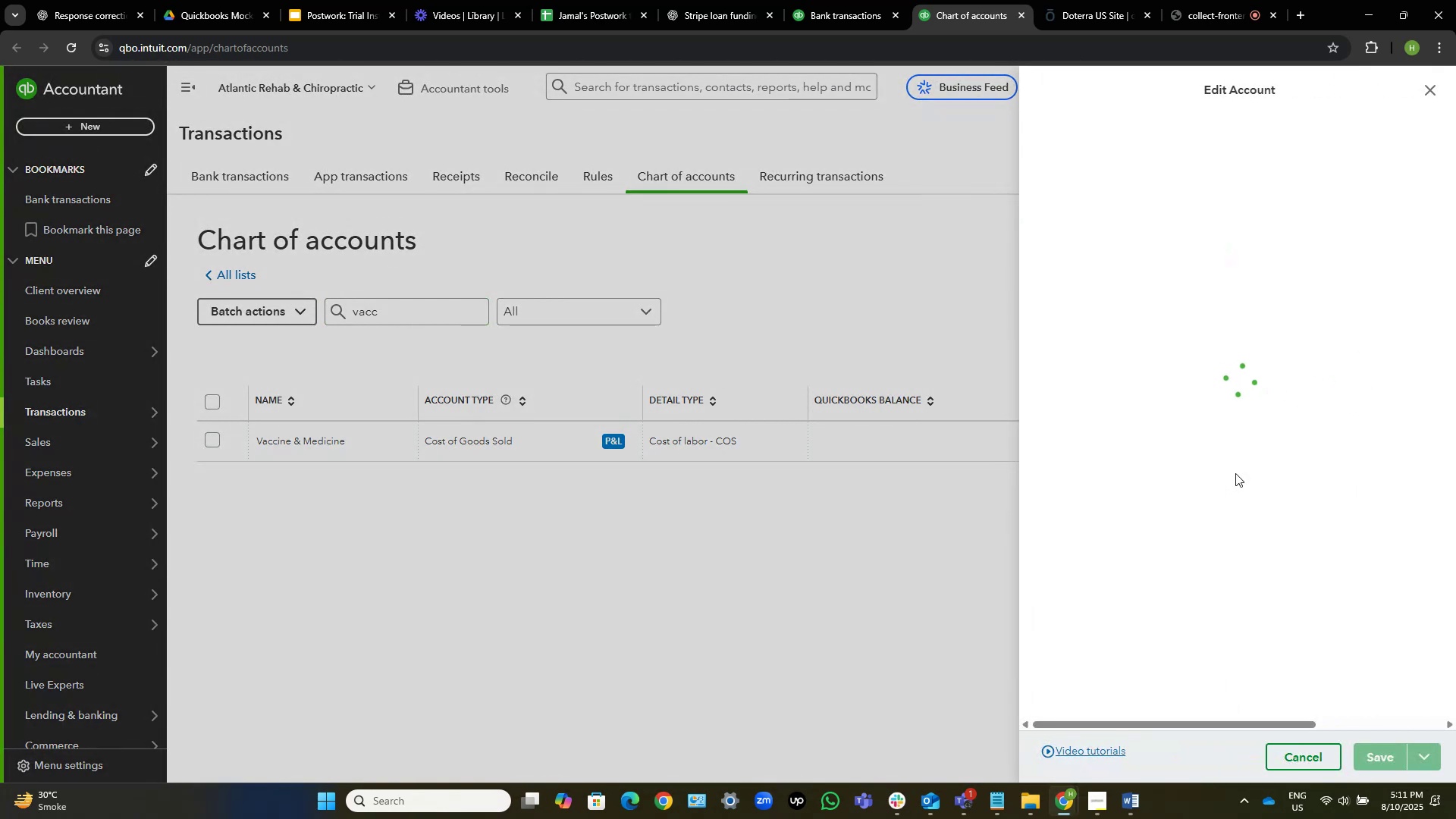 
left_click([1213, 152])
 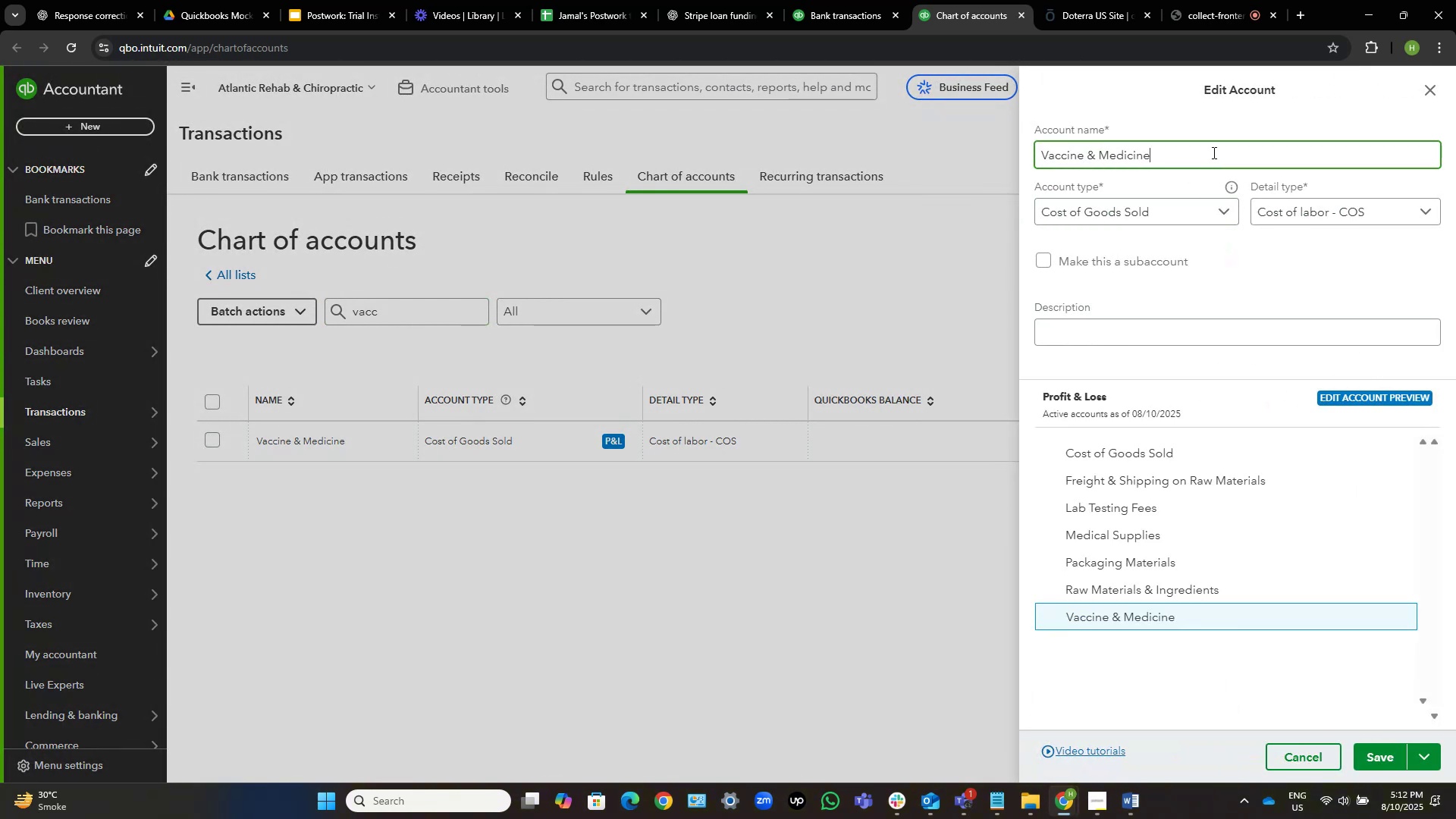 
key(Control+Shift+ArrowLeft)
 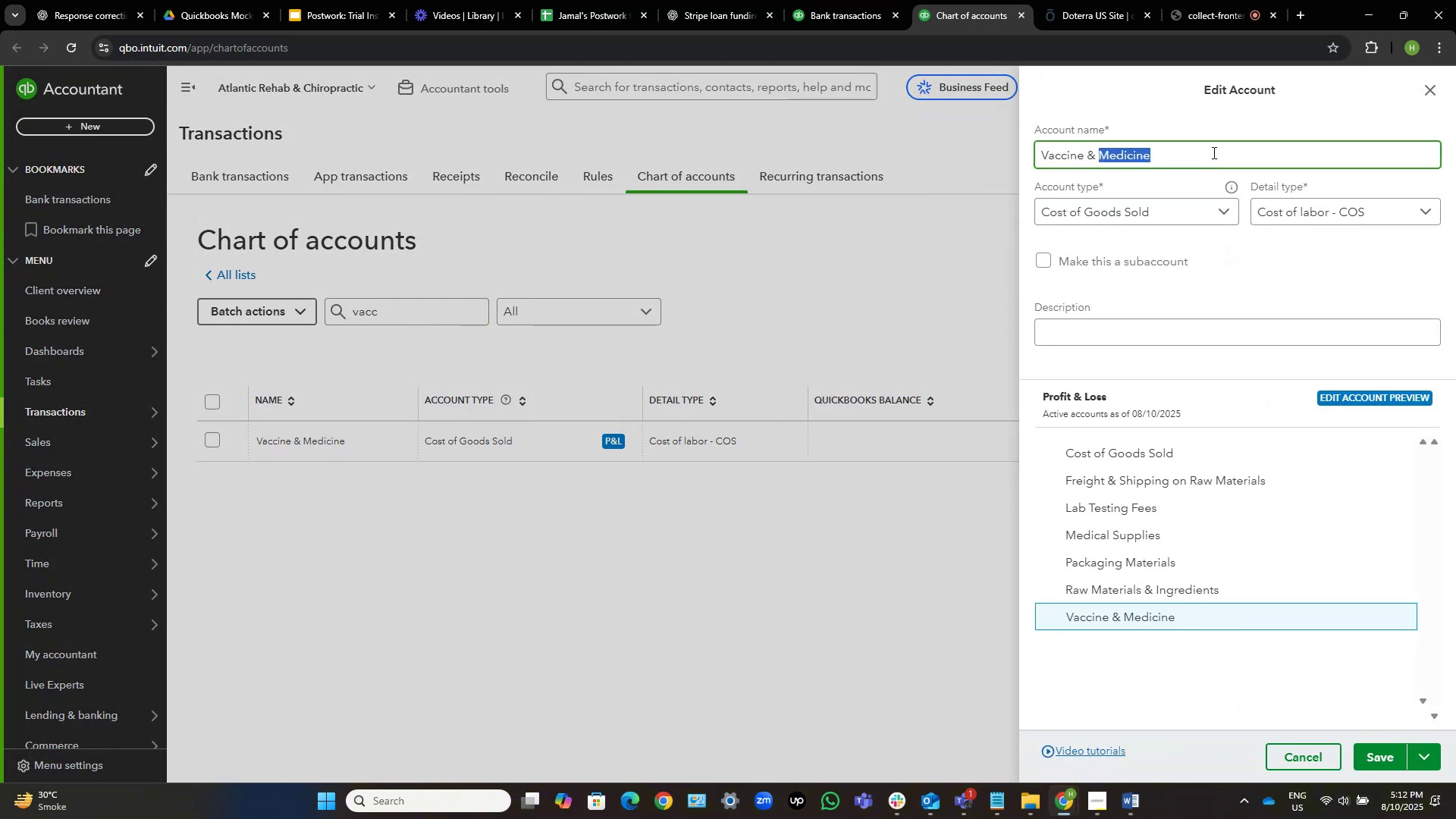 
type(Supplements)
 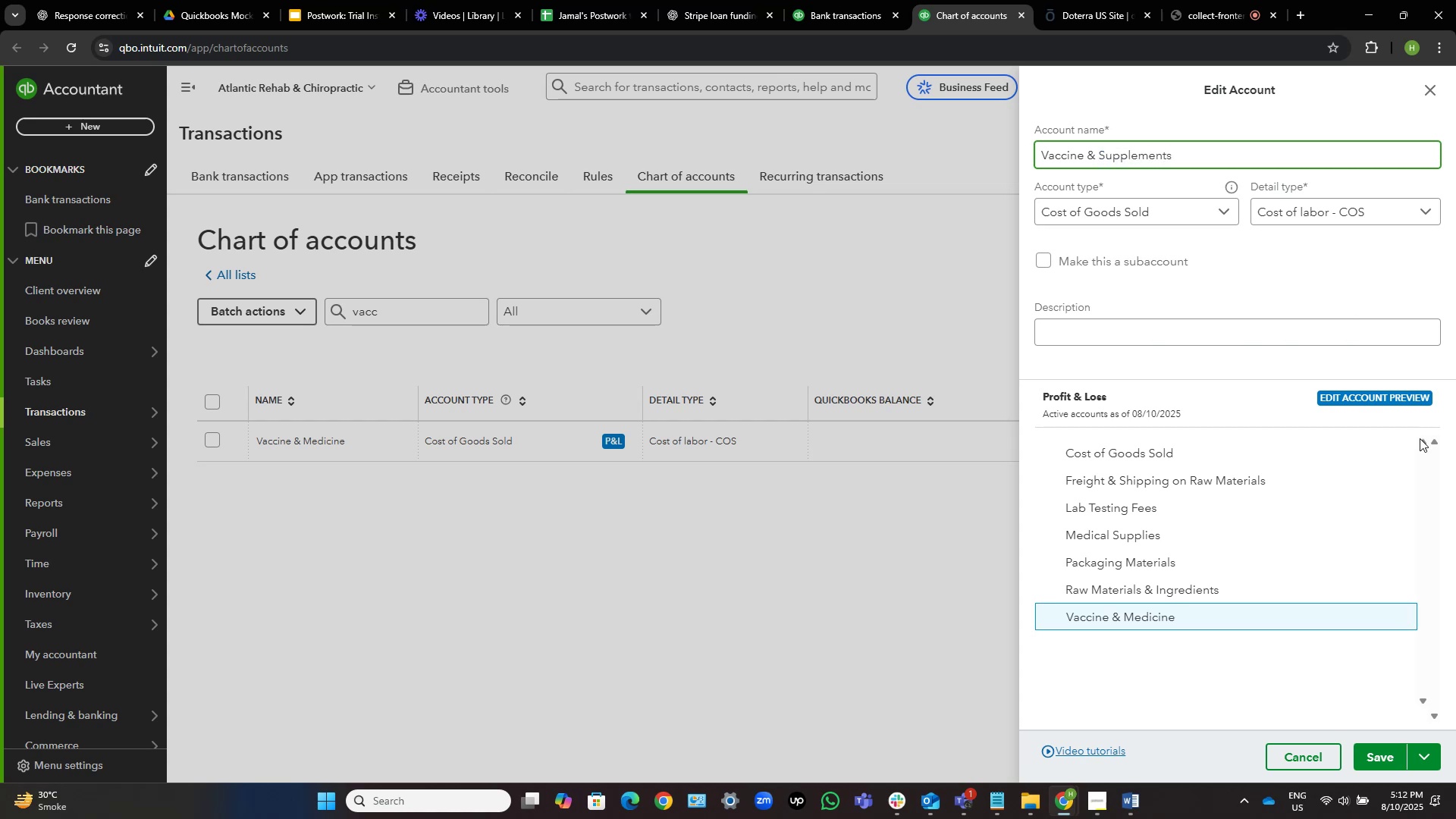 